 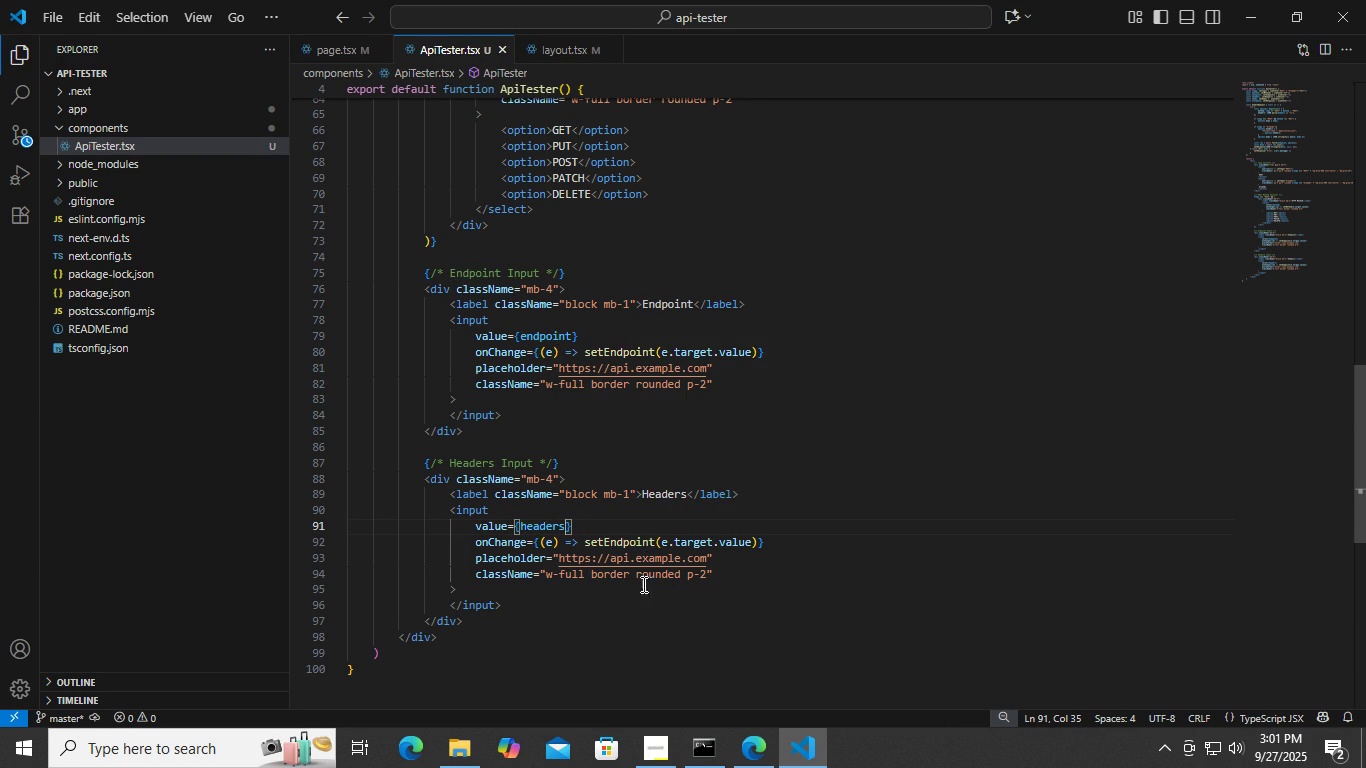 
double_click([622, 541])
 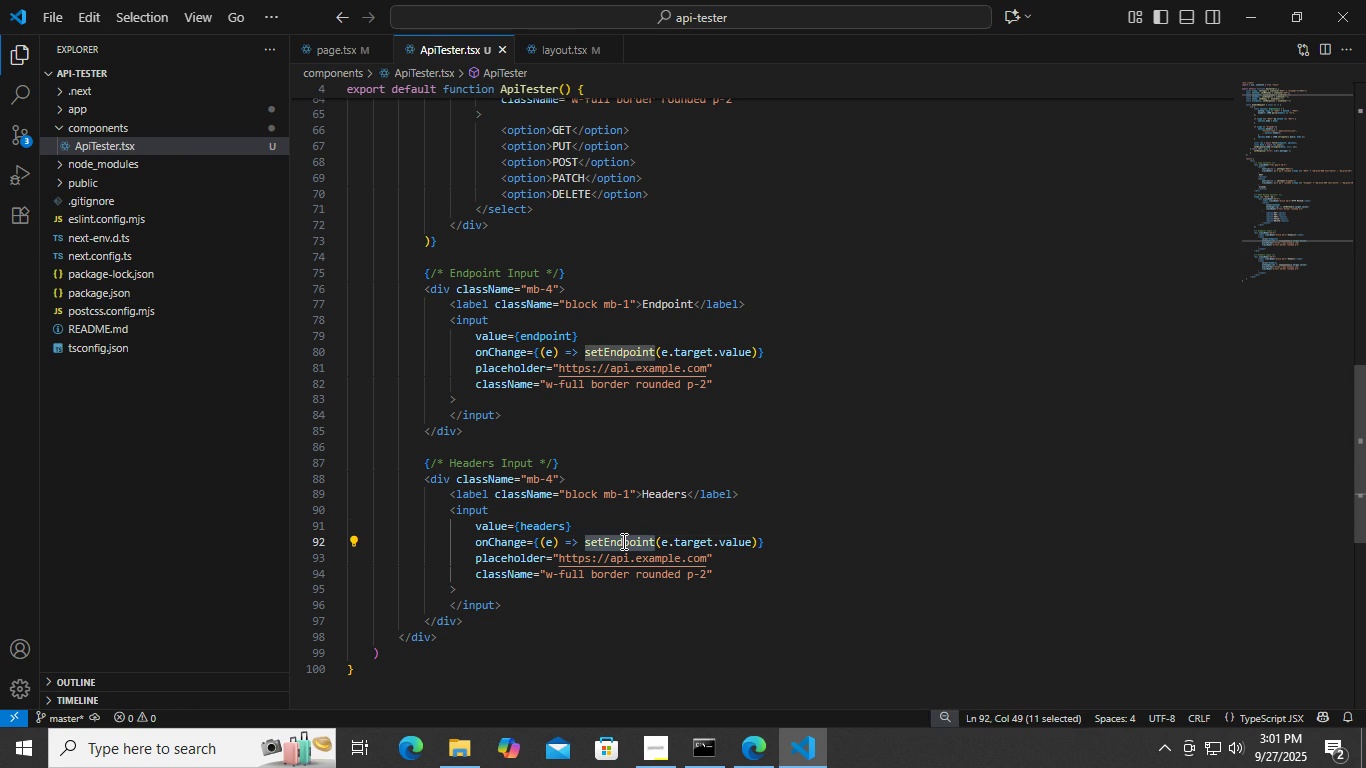 
key(Control+S)
 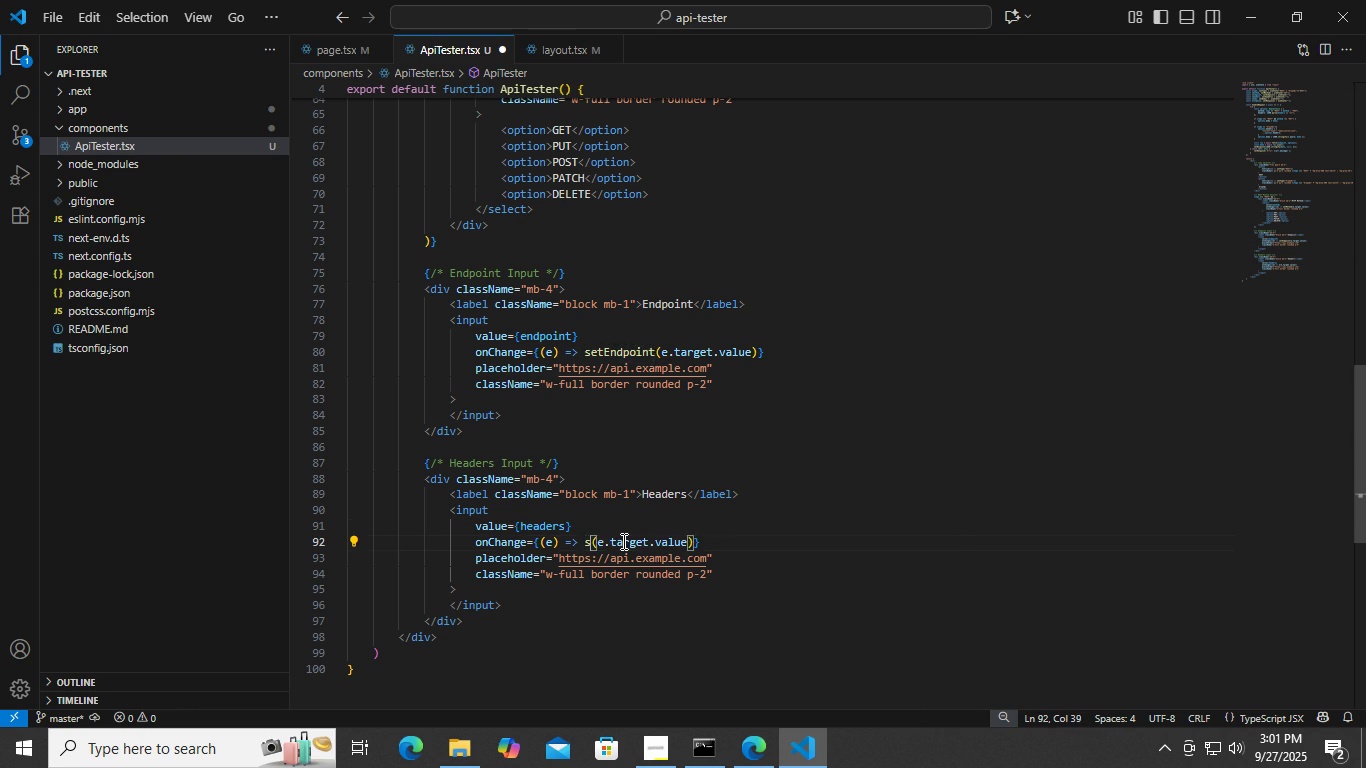 
type(etHe)
 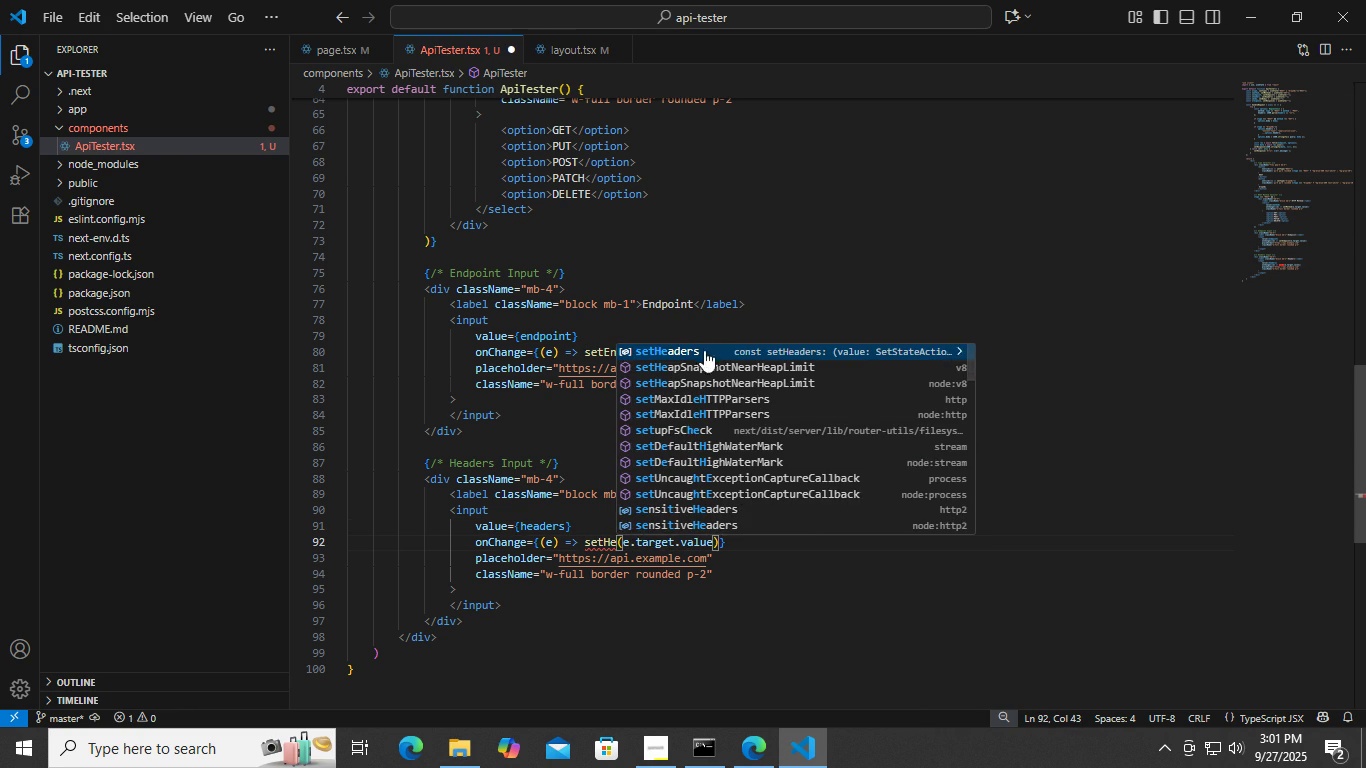 
left_click([704, 350])